 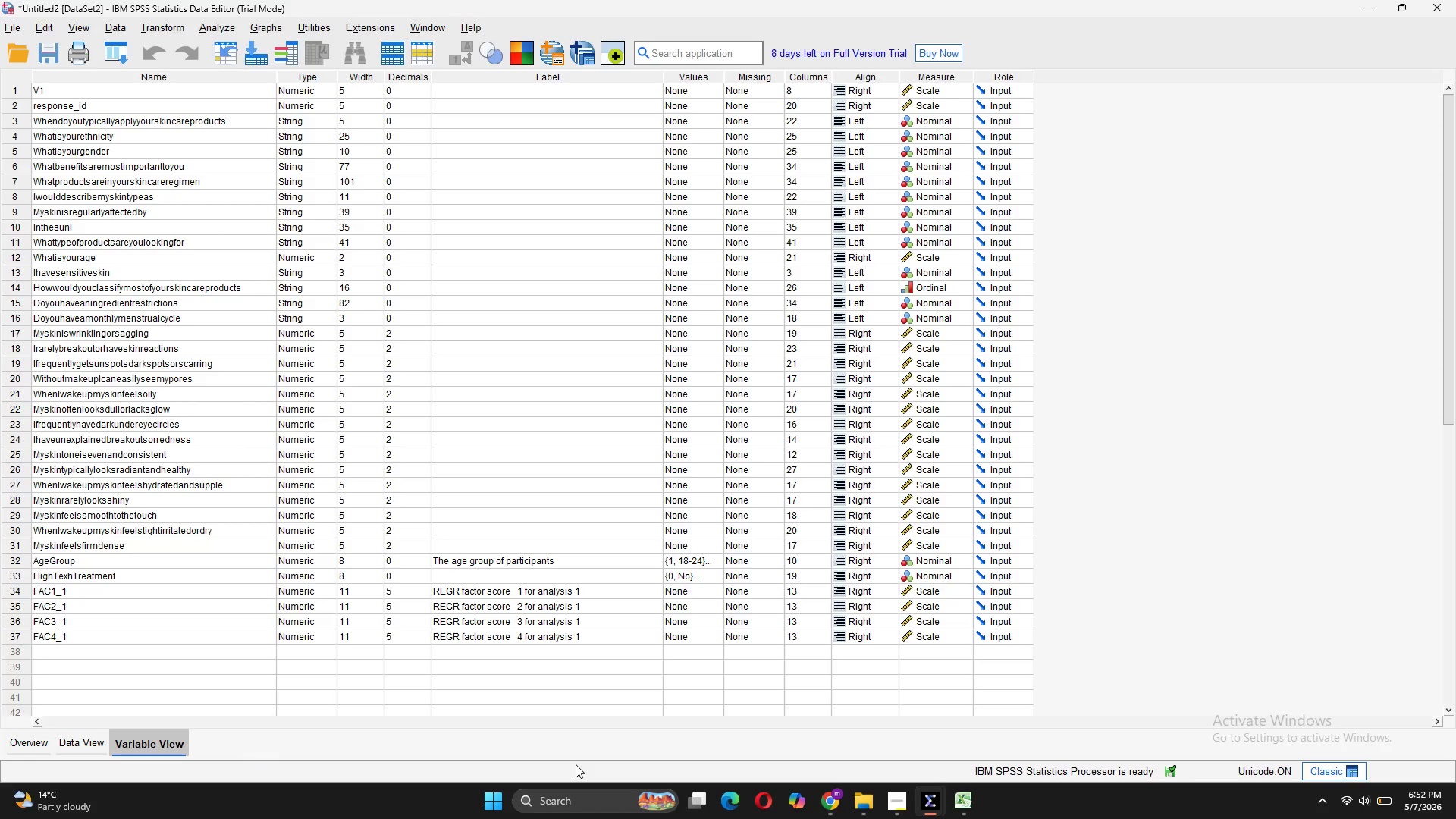 
left_click([148, 30])
 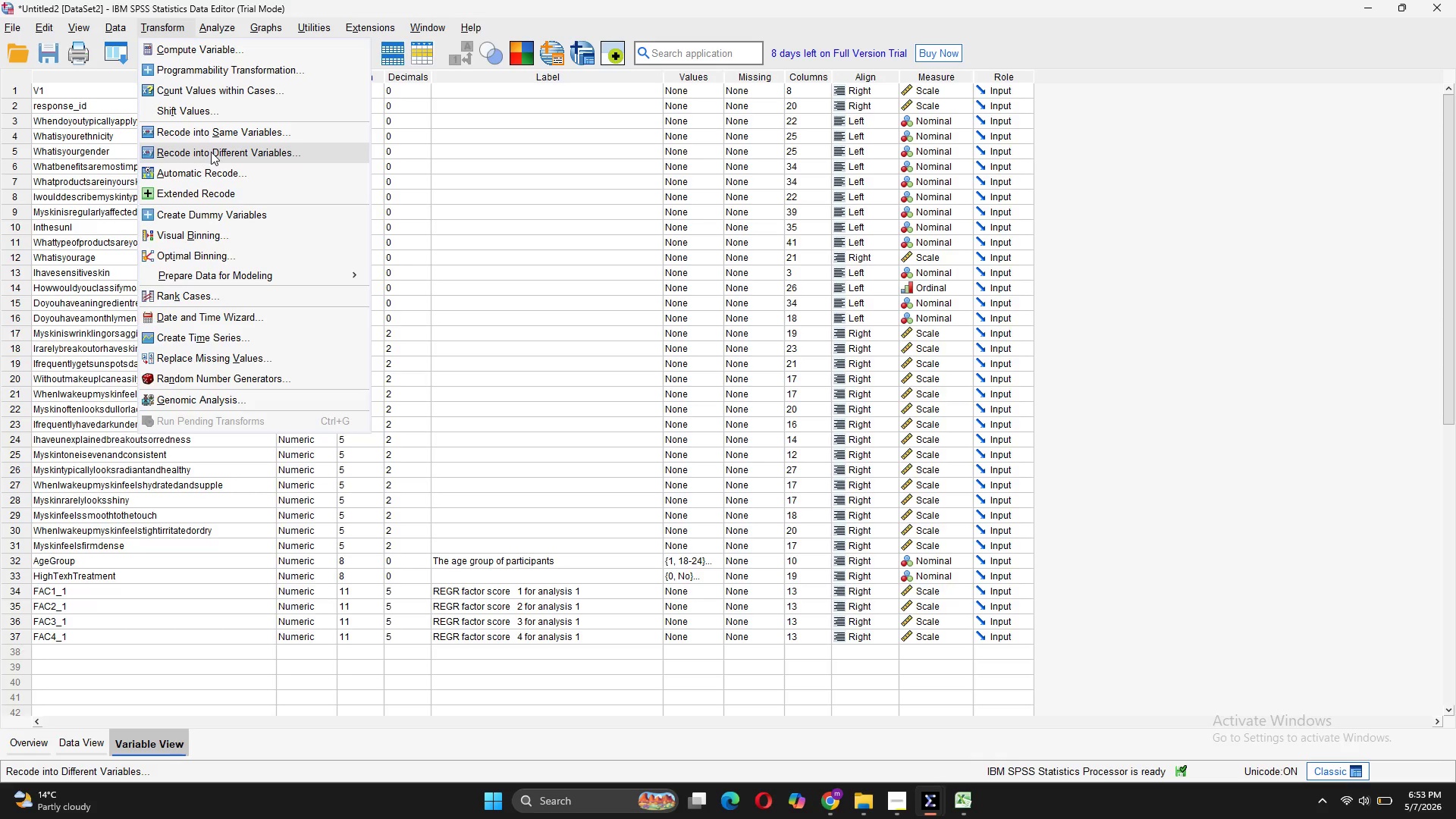 
wait(8.05)
 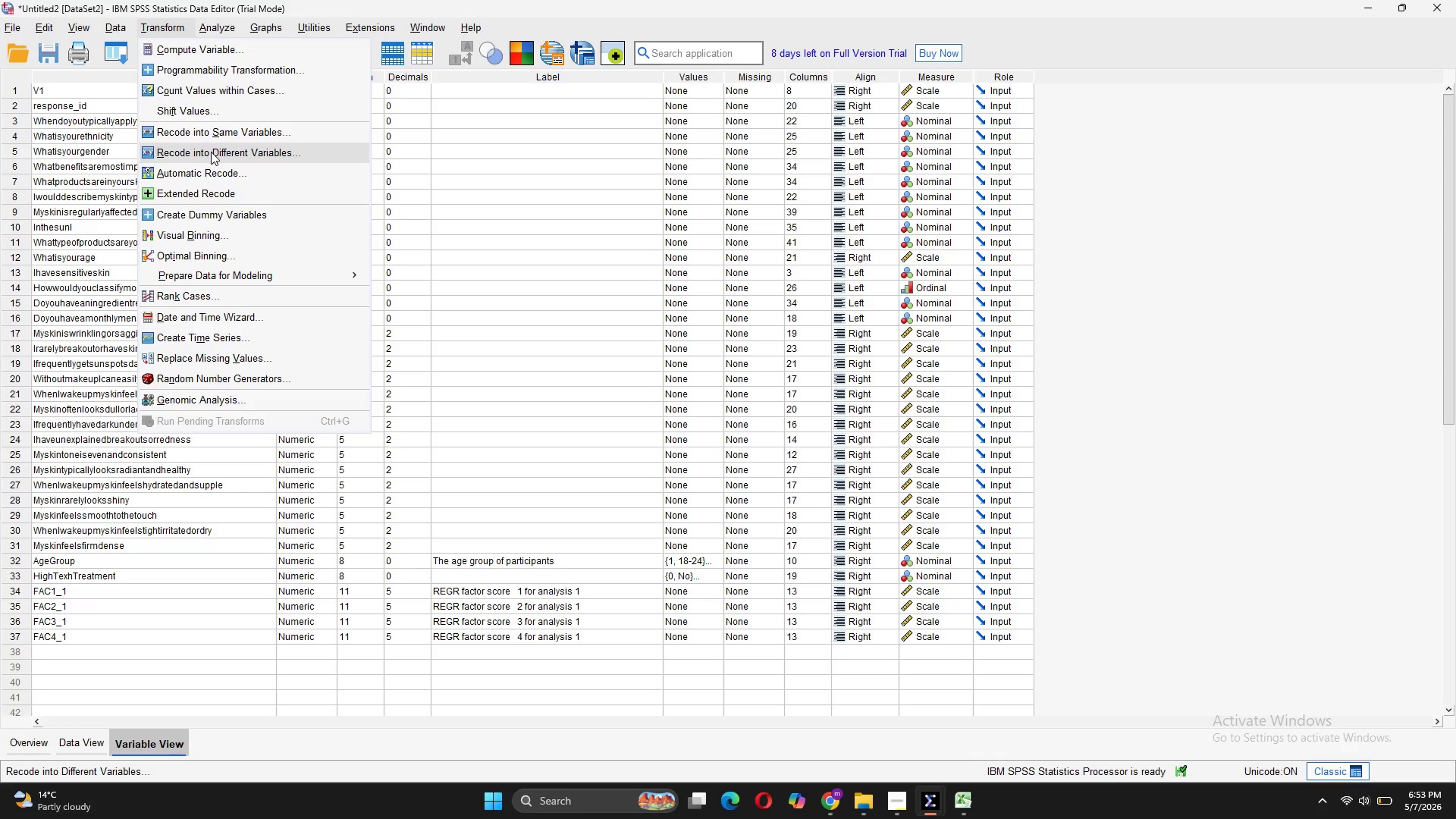 
left_click([212, 153])
 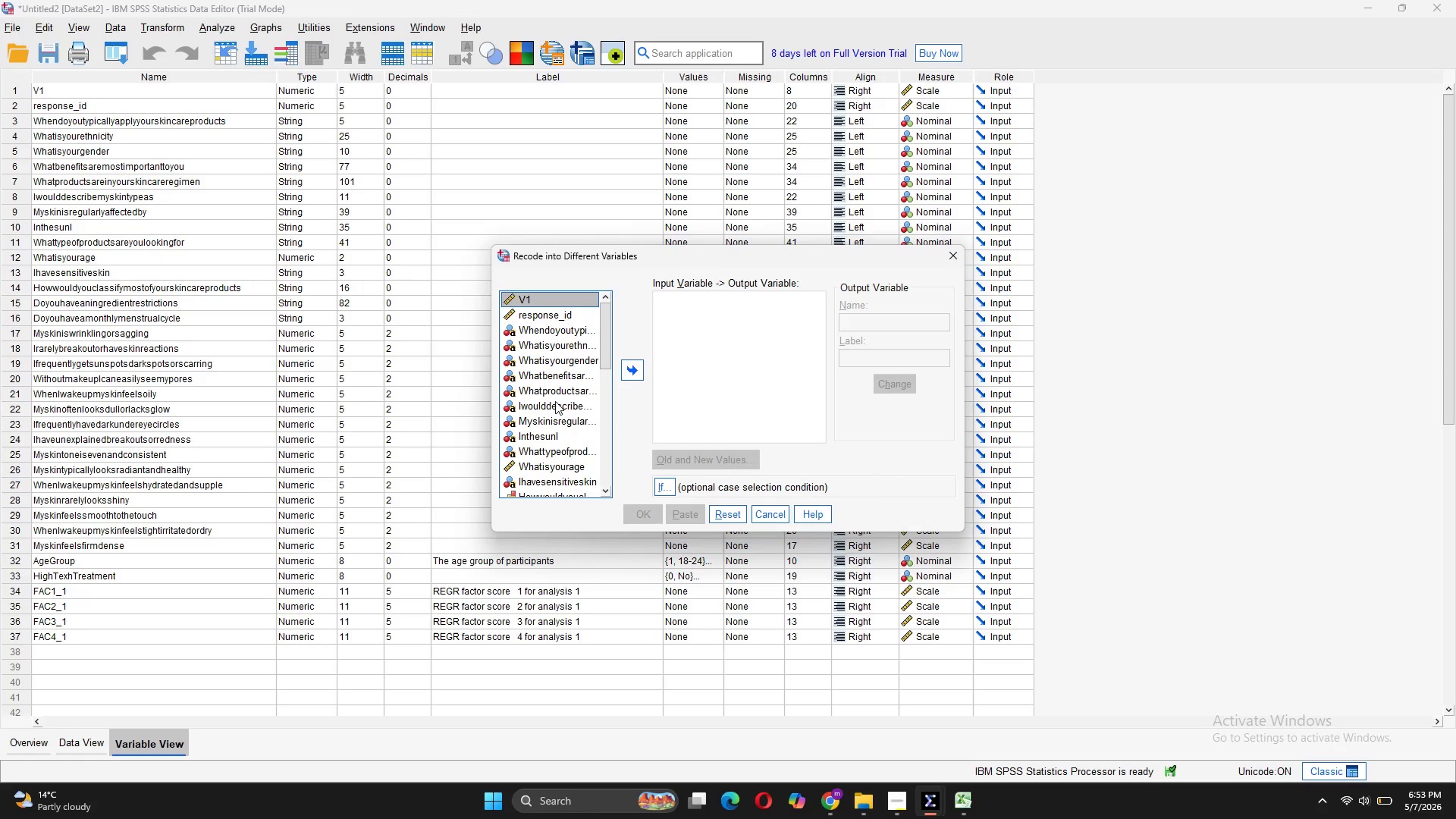 
wait(8.45)
 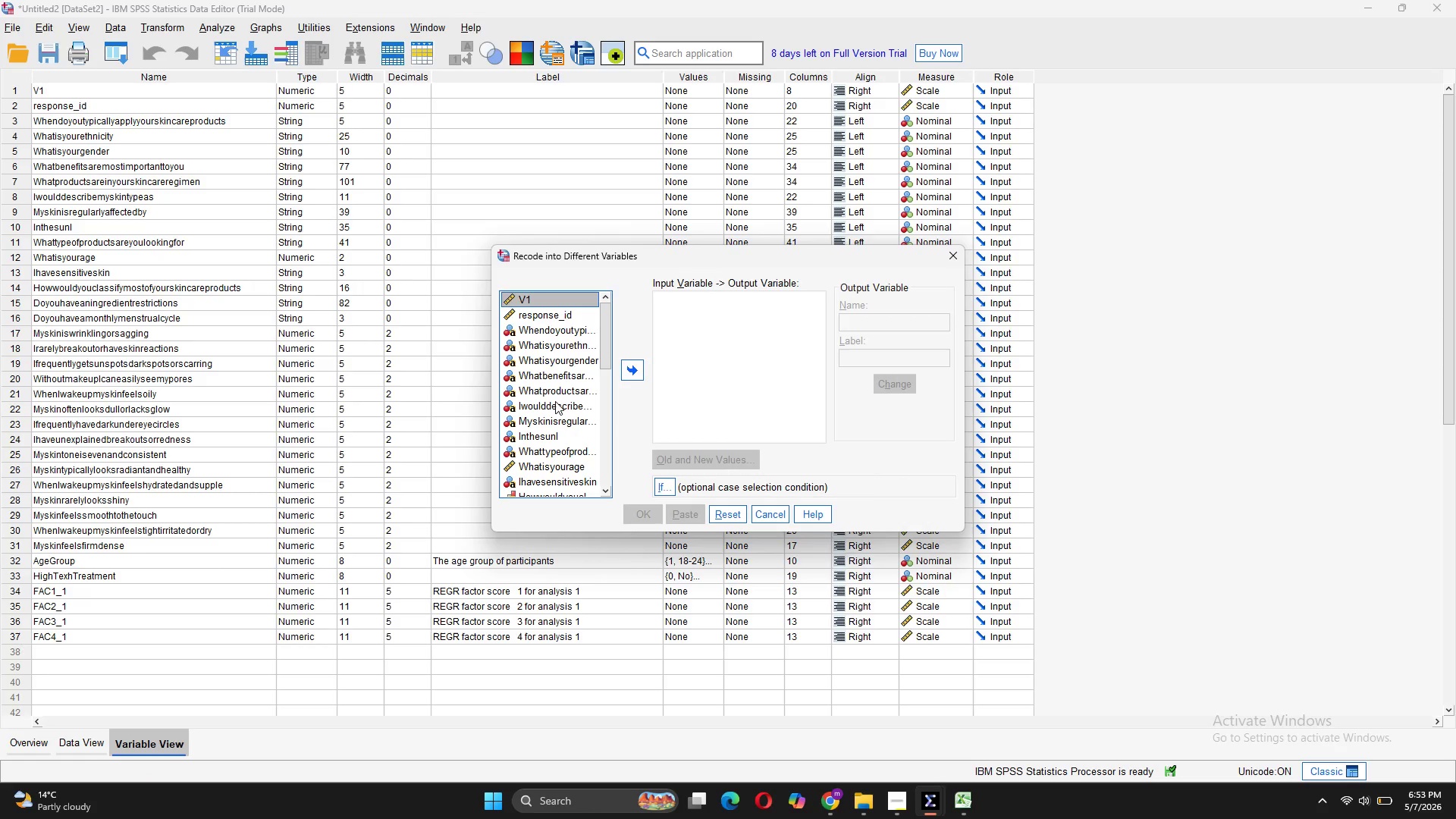 
scroll: coordinate [540, 480], scroll_direction: down, amount: 1.0
 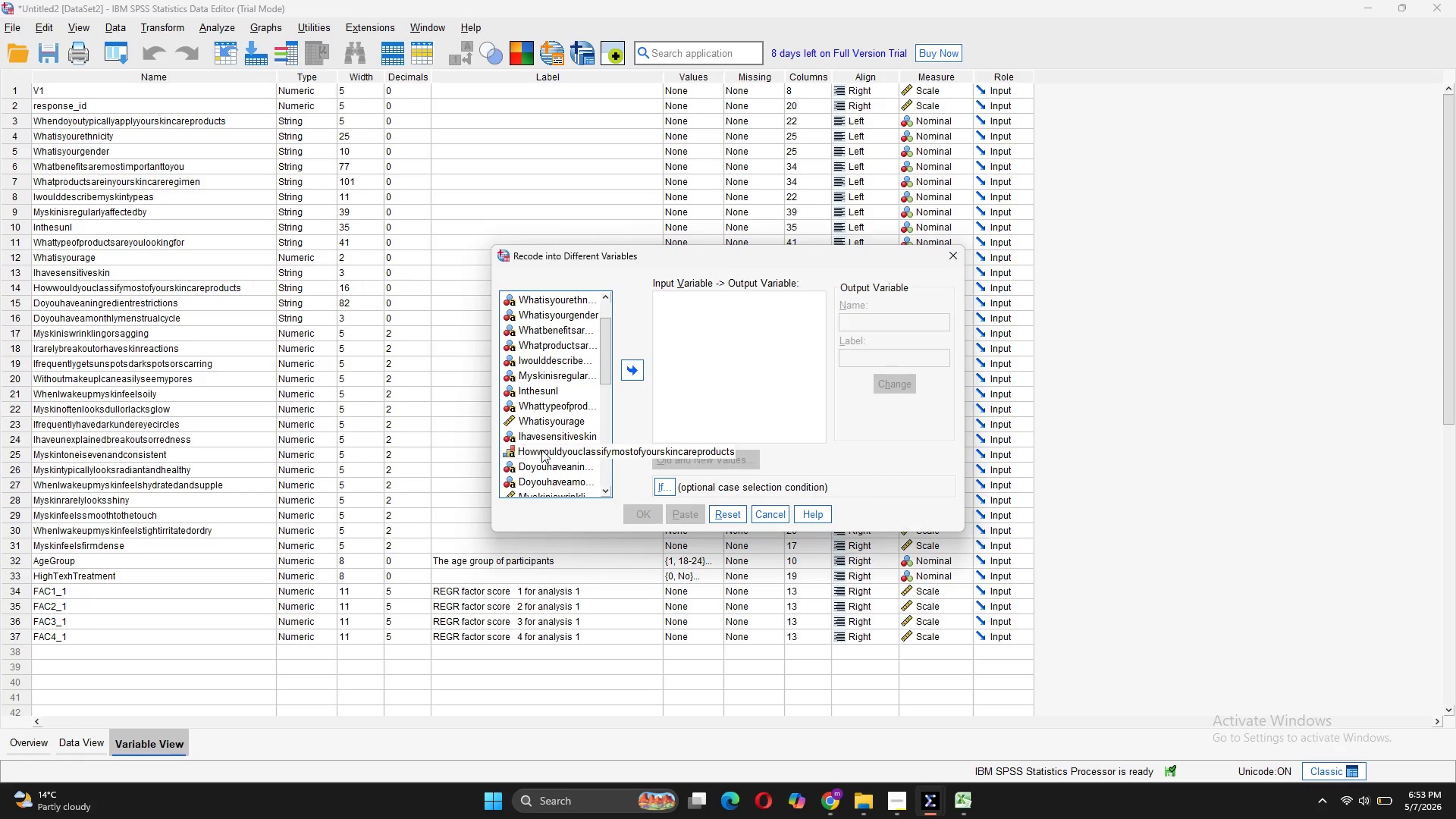 
left_click([541, 450])
 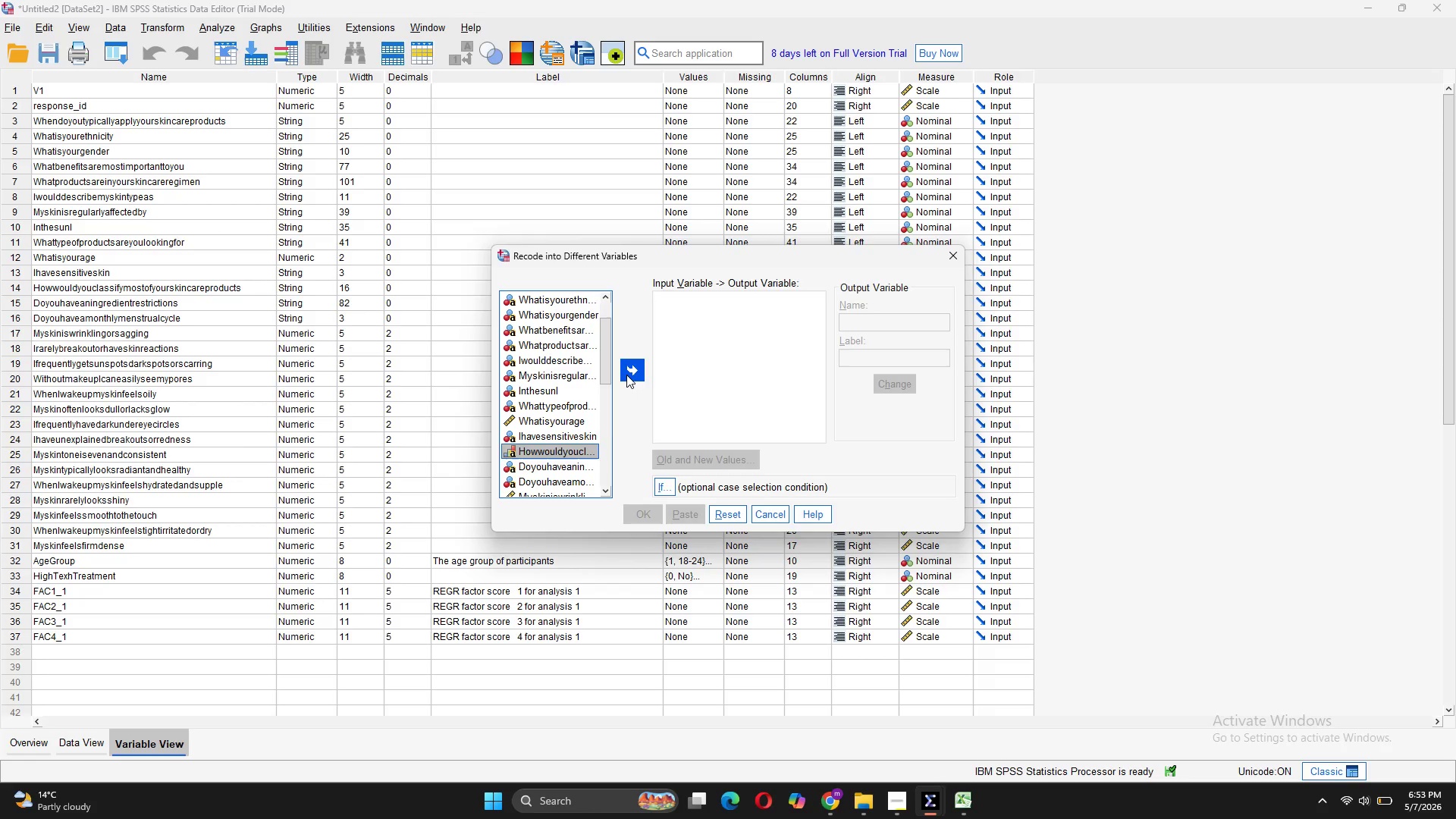 
left_click([626, 374])
 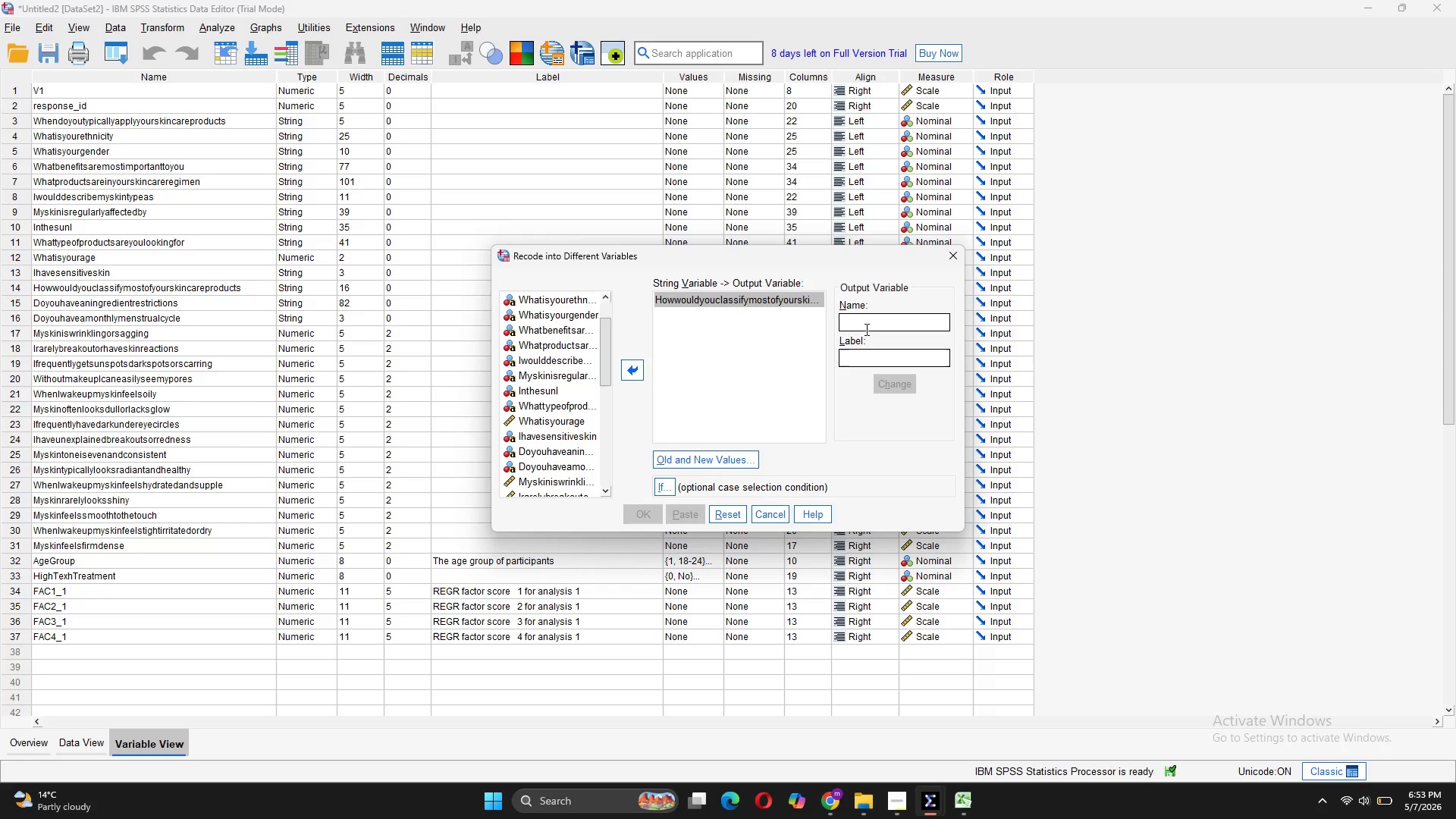 
type(SpendingTier)
 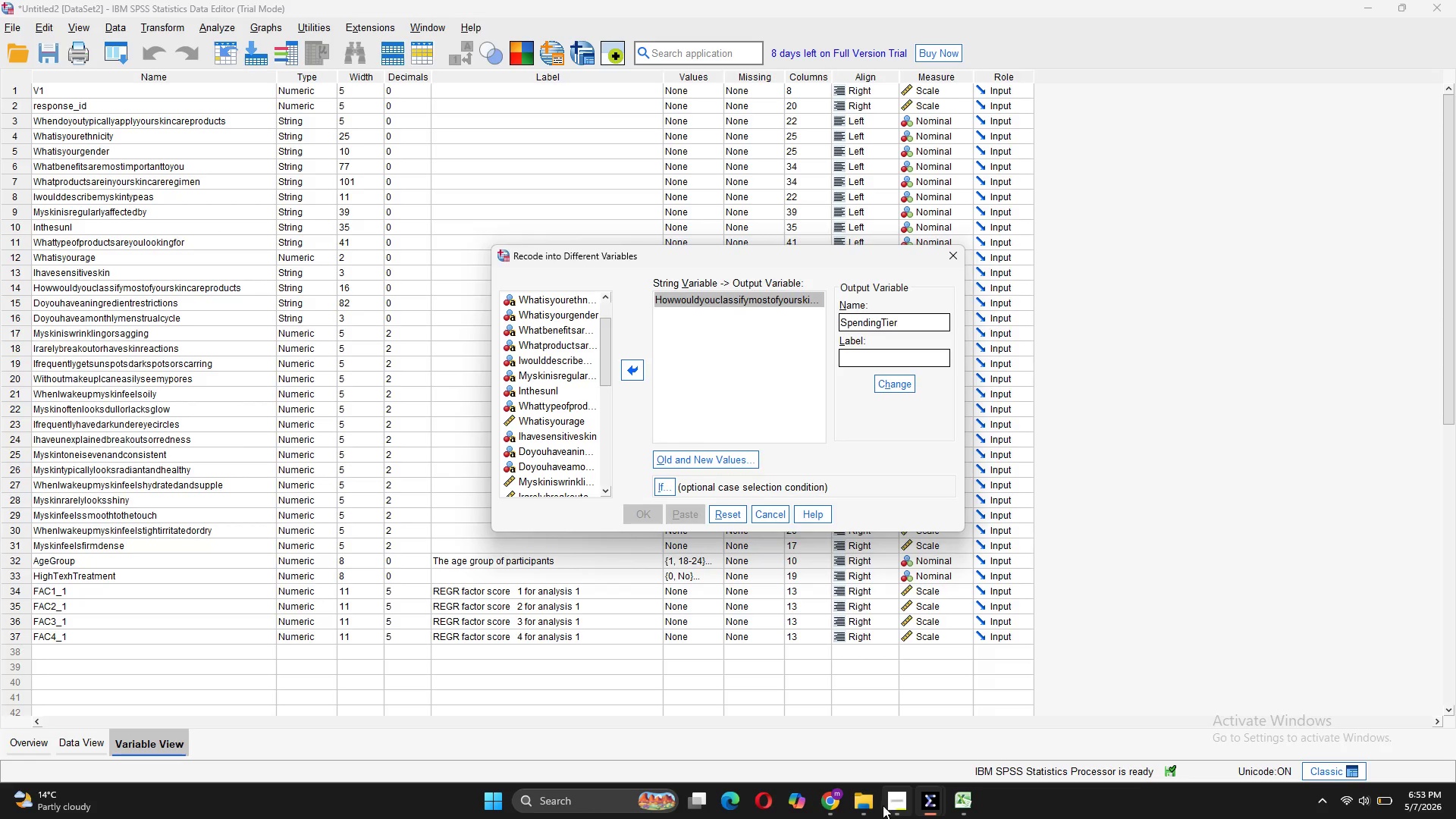 
left_click([892, 799])